 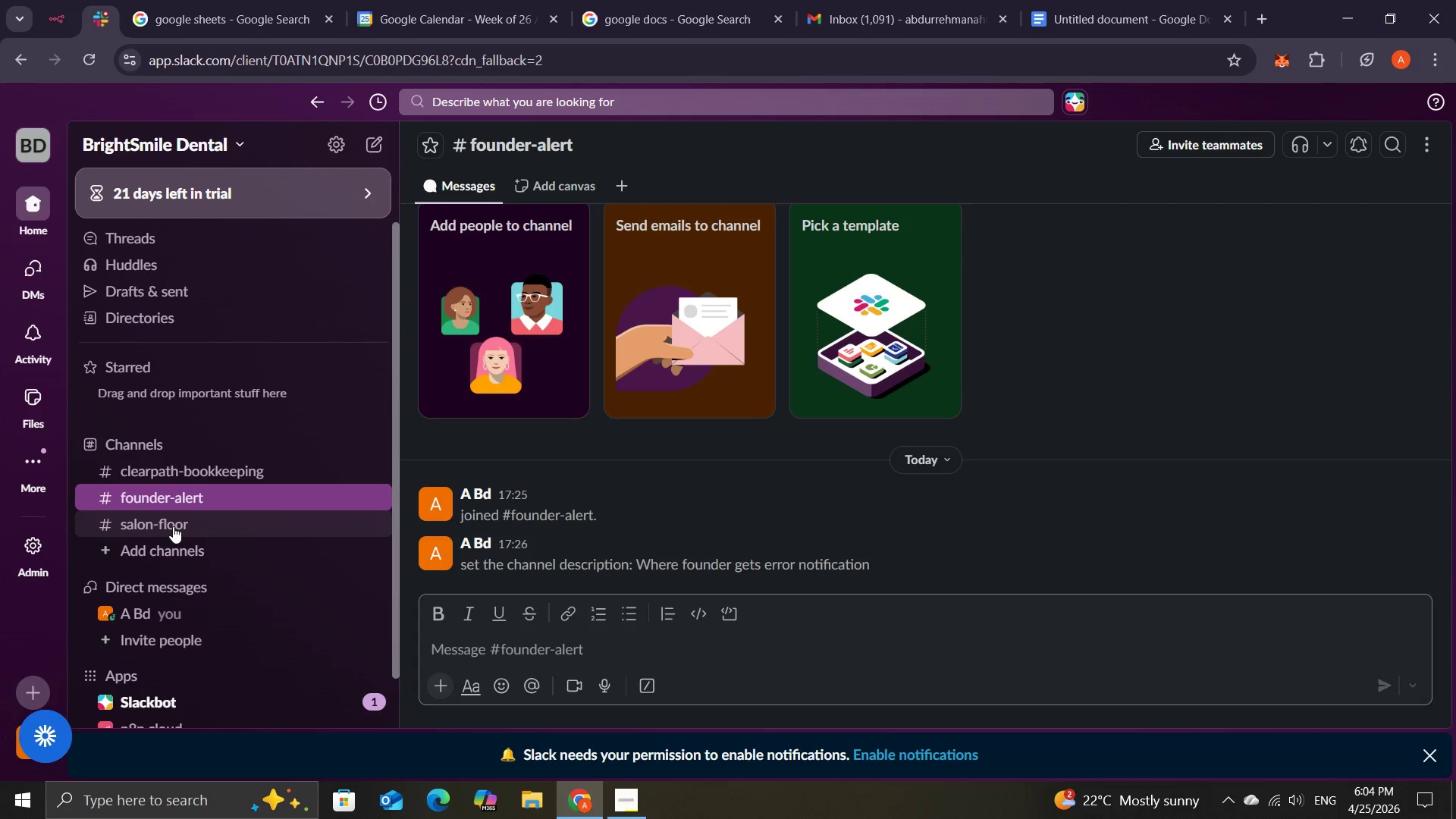 
left_click([235, 492])
 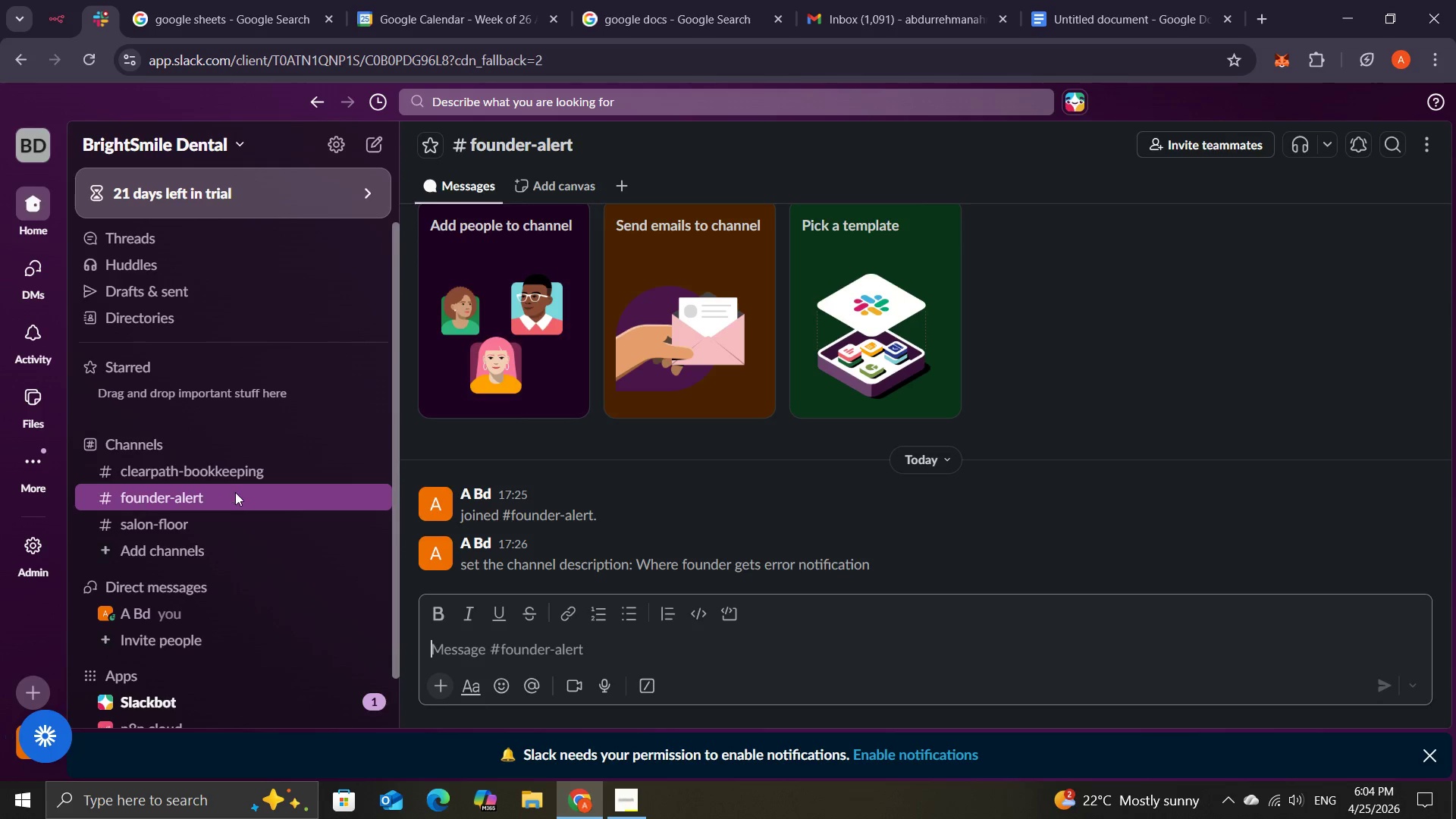 
right_click([235, 492])
 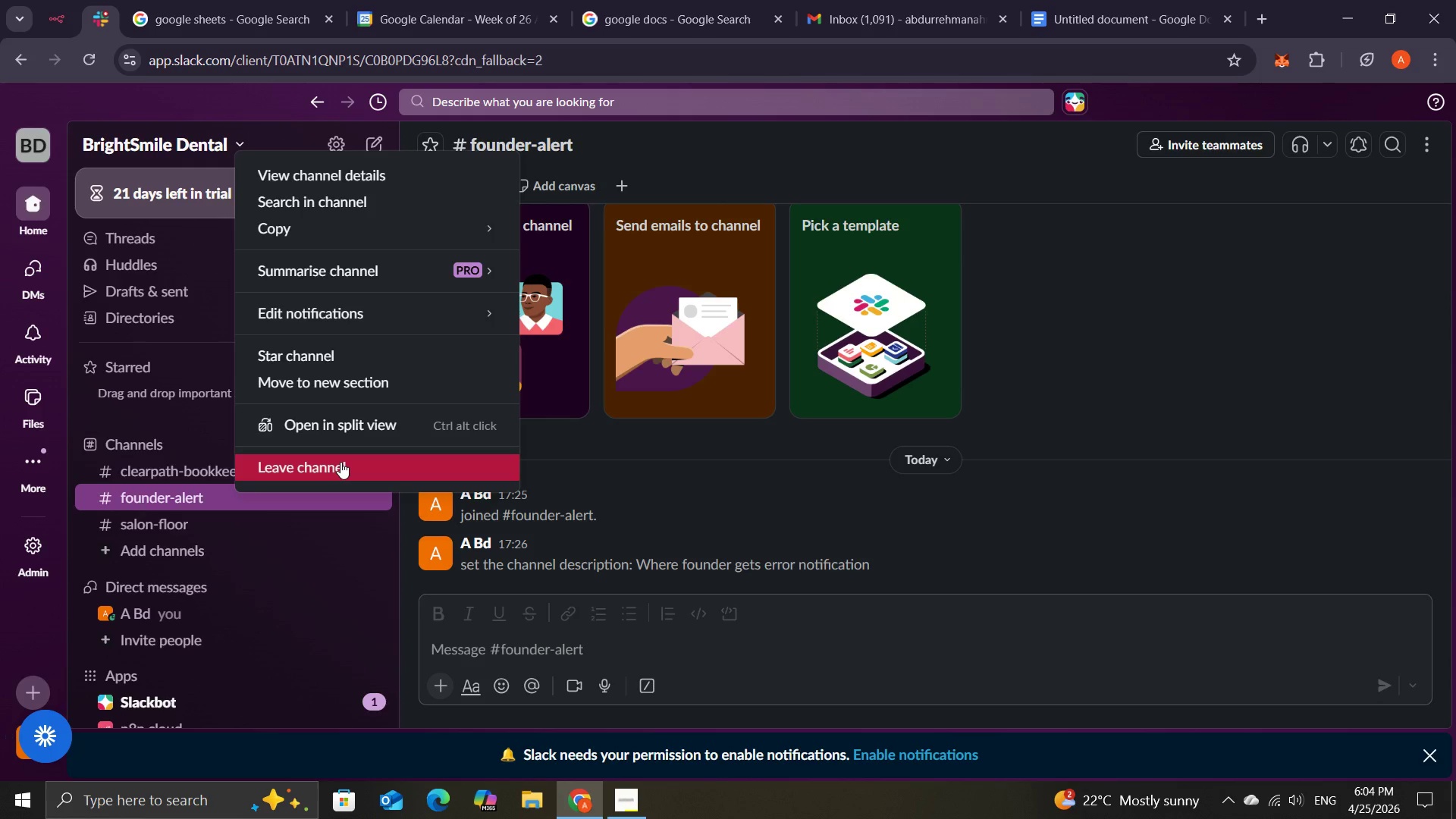 
left_click([340, 462])
 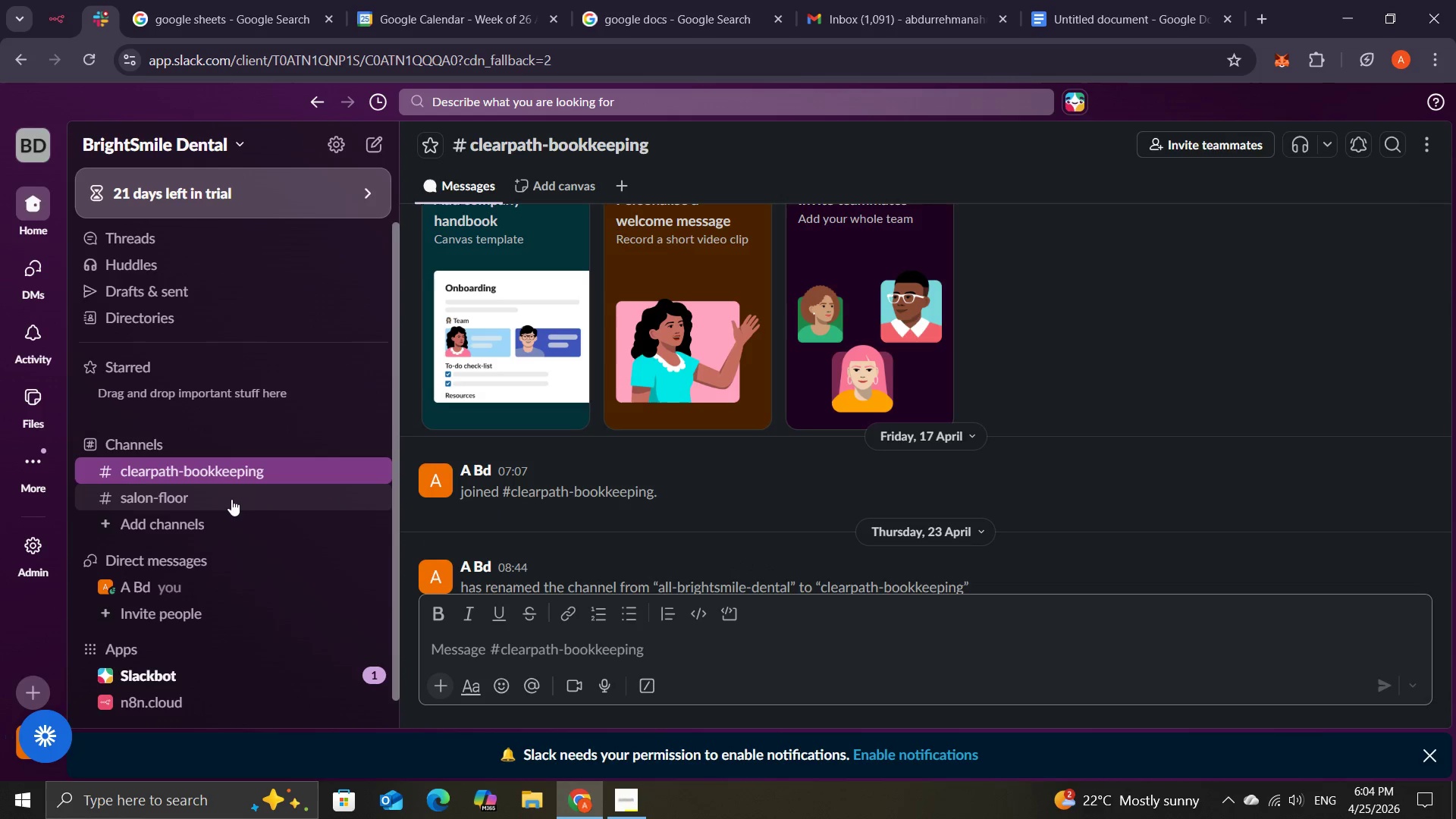 
left_click([229, 499])
 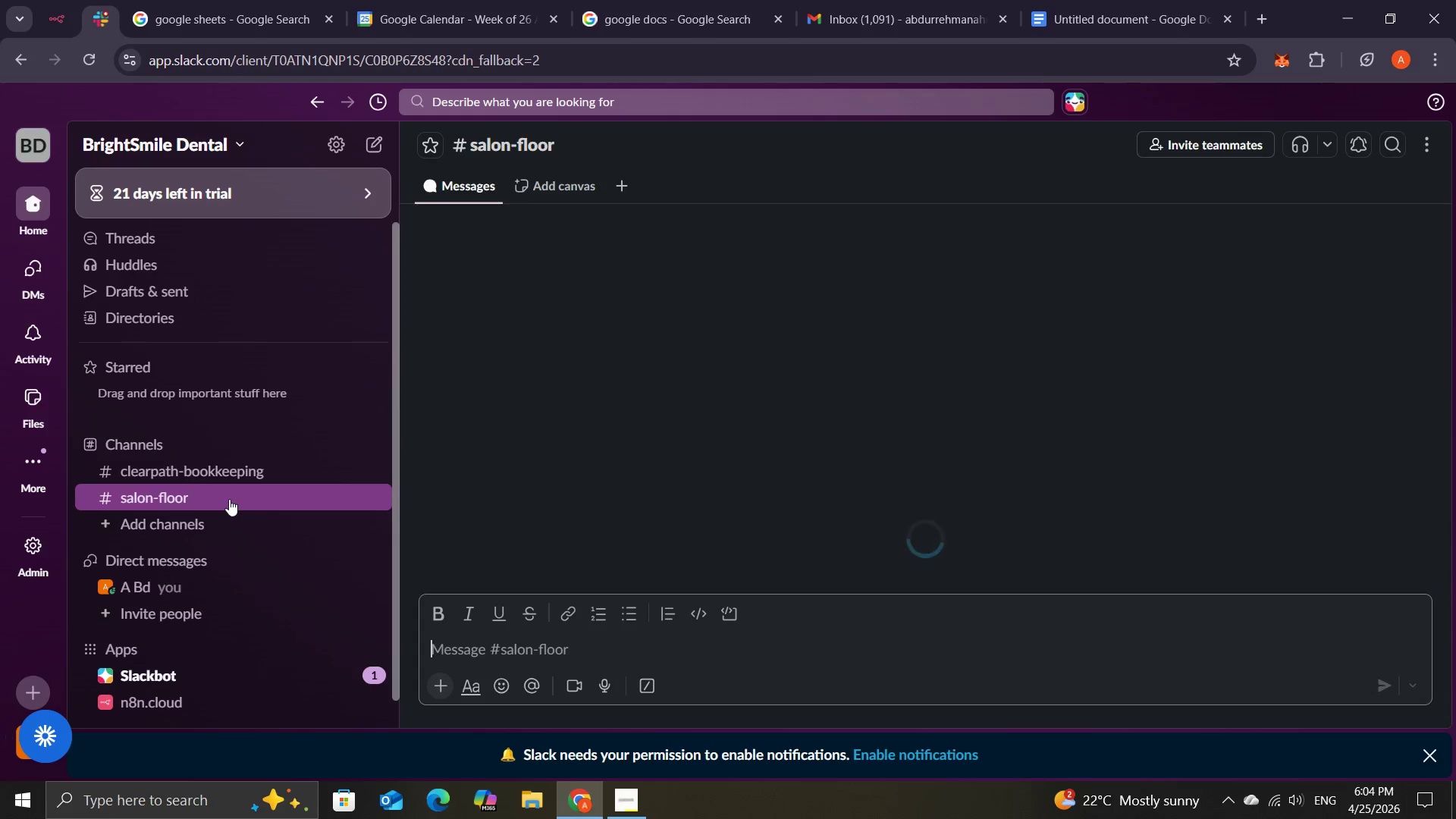 
double_click([229, 499])
 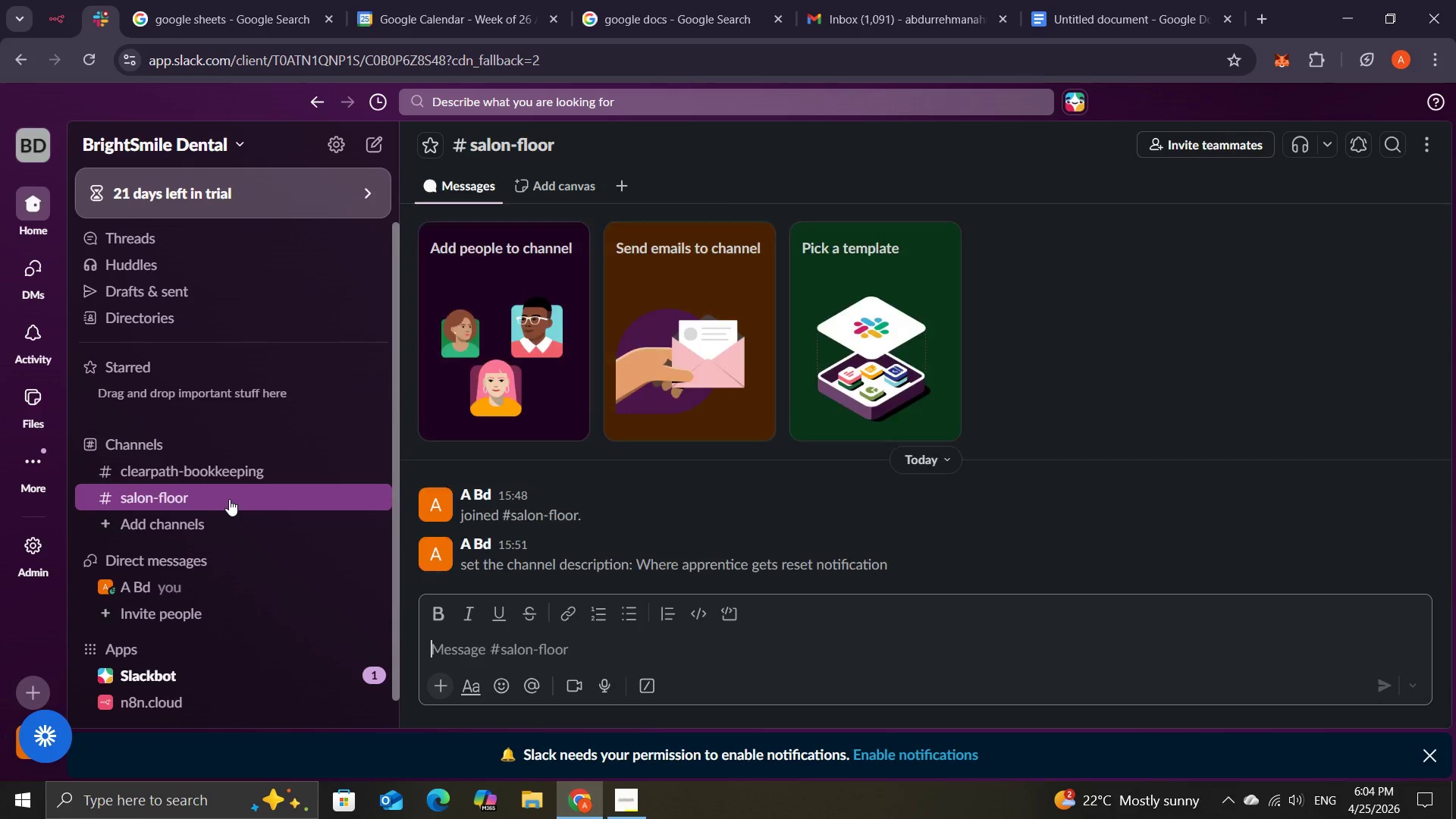 
right_click([229, 499])
 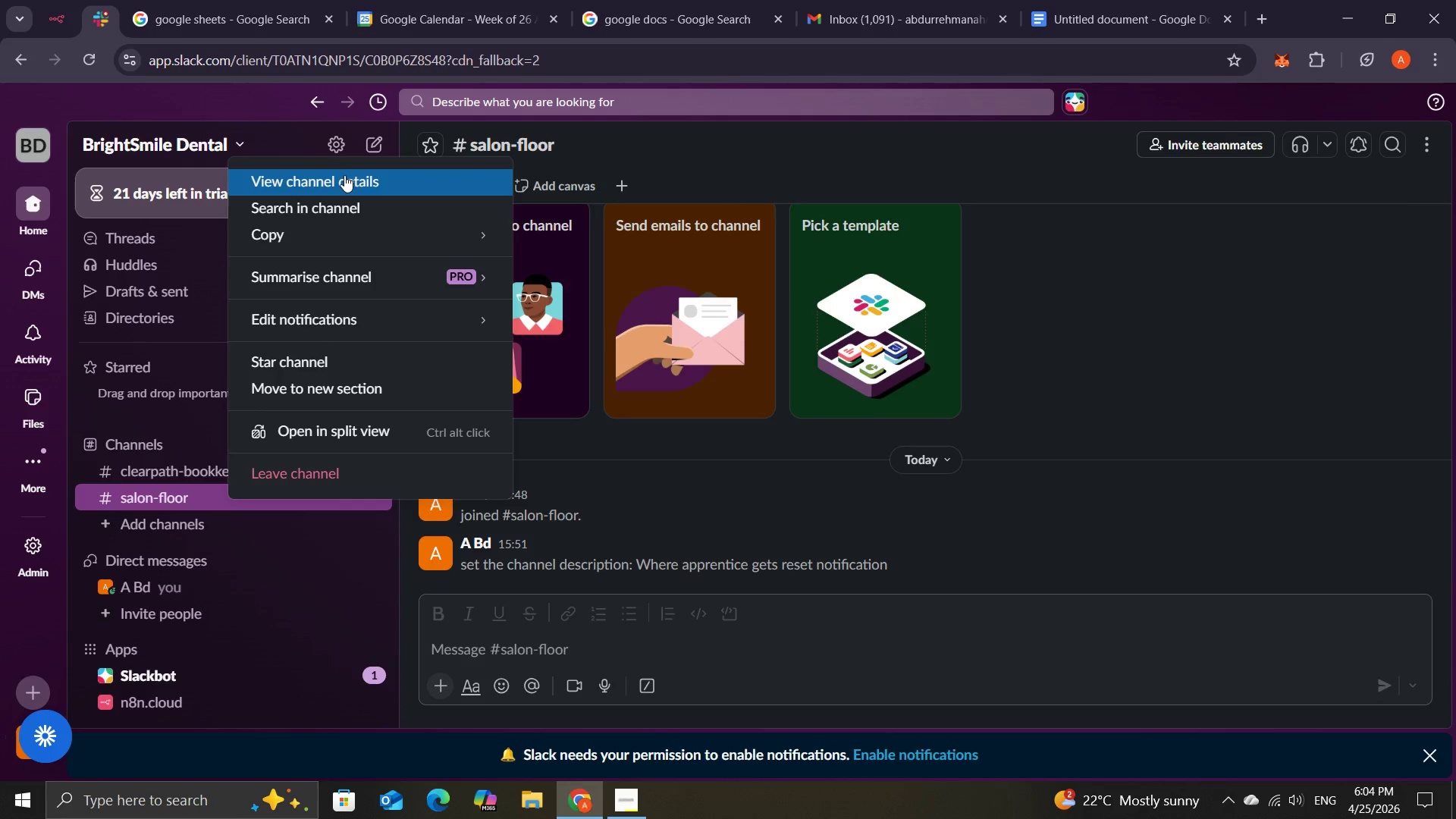 
left_click([344, 175])
 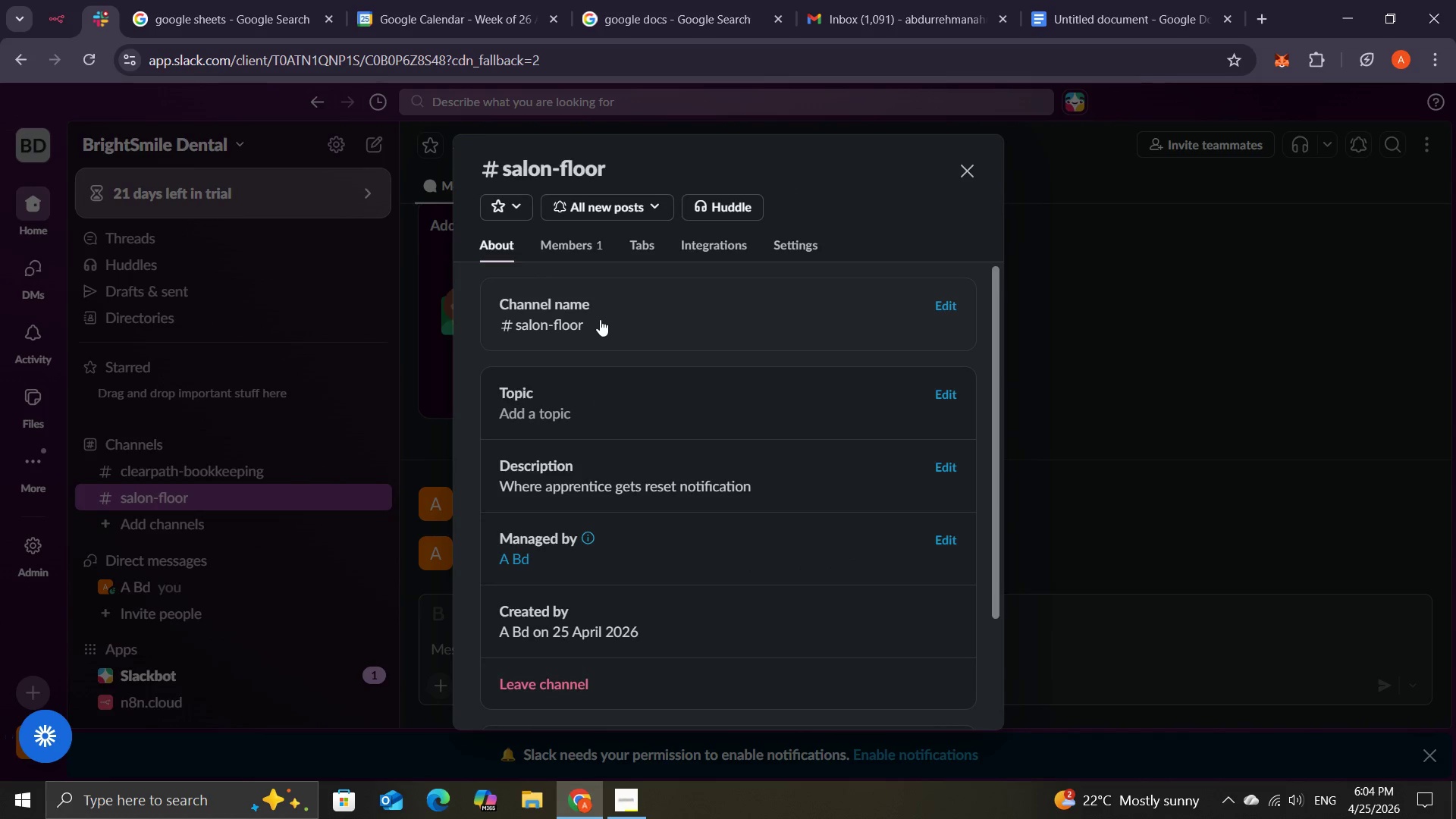 
left_click([600, 320])
 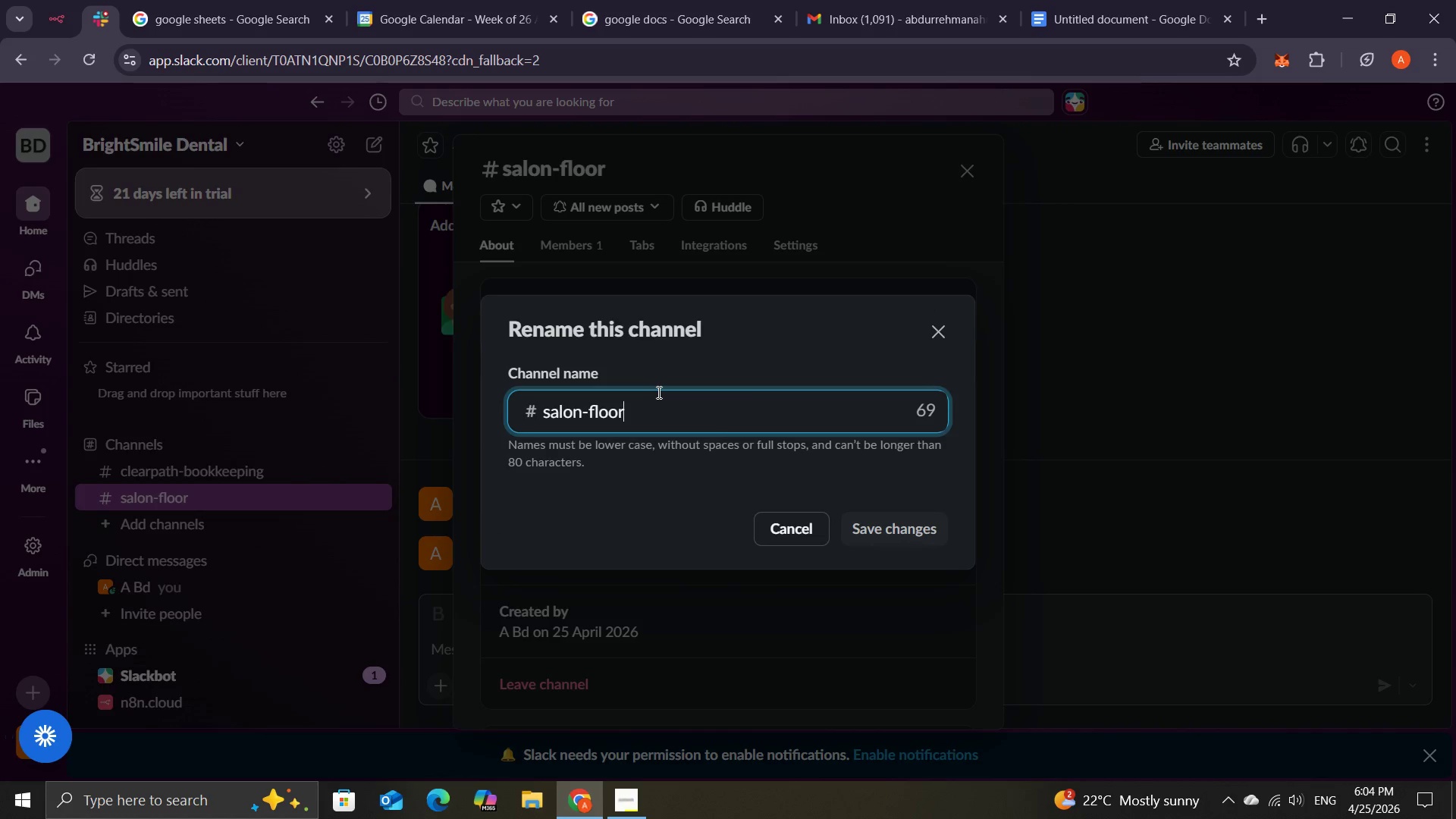 
key(Backspace)
 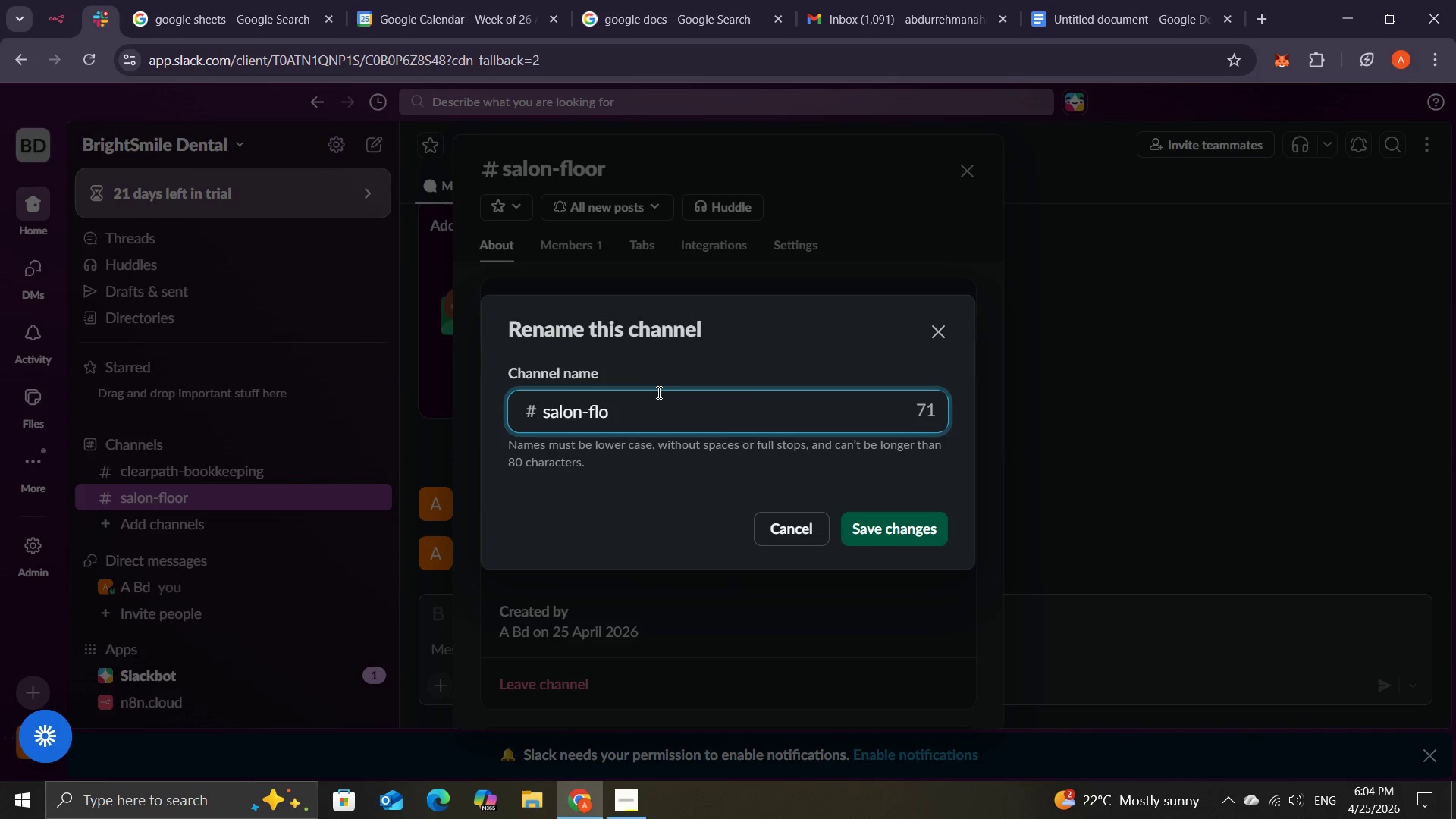 
key(Backspace)
 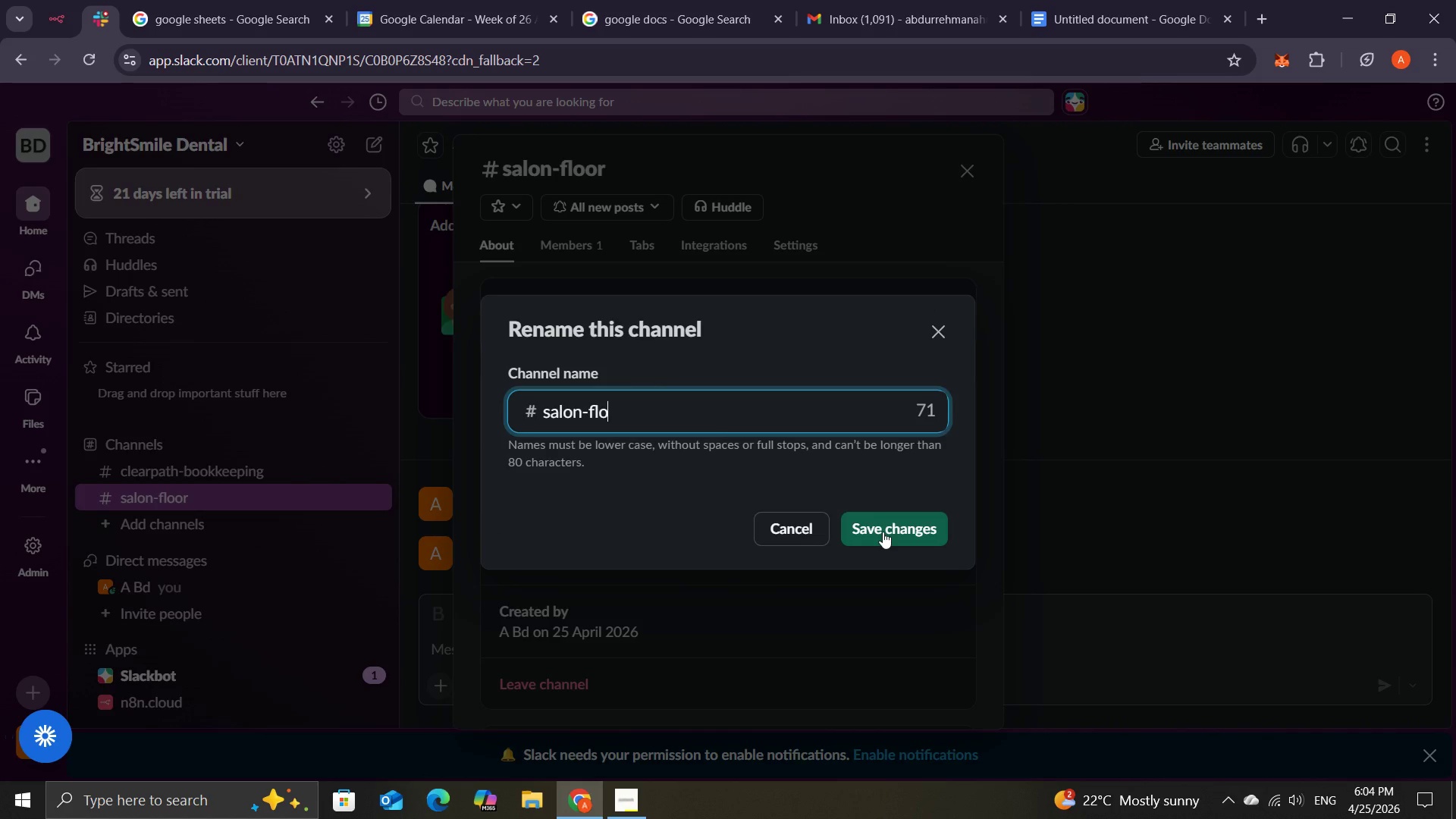 
left_click([883, 532])
 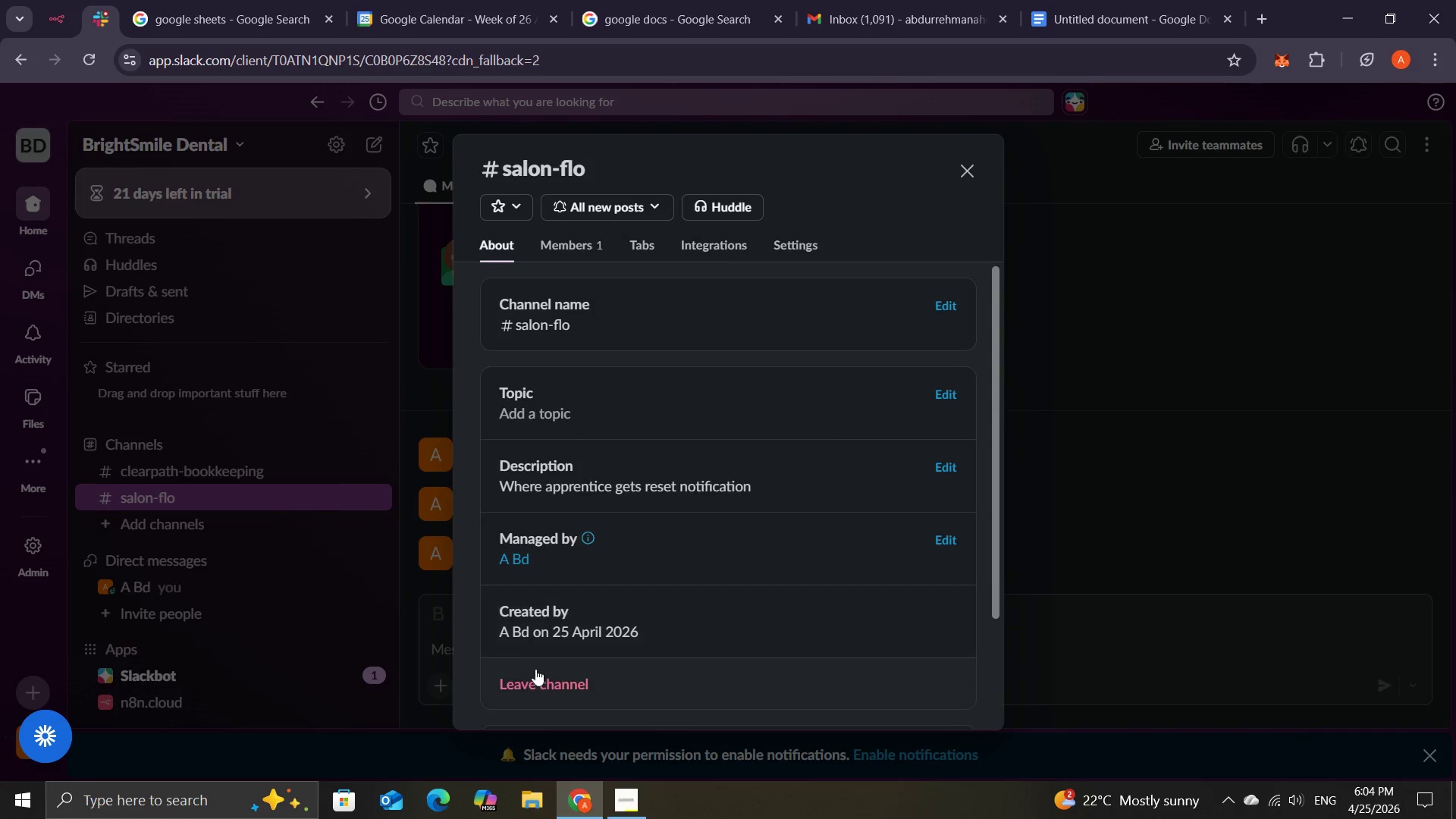 
left_click([527, 678])
 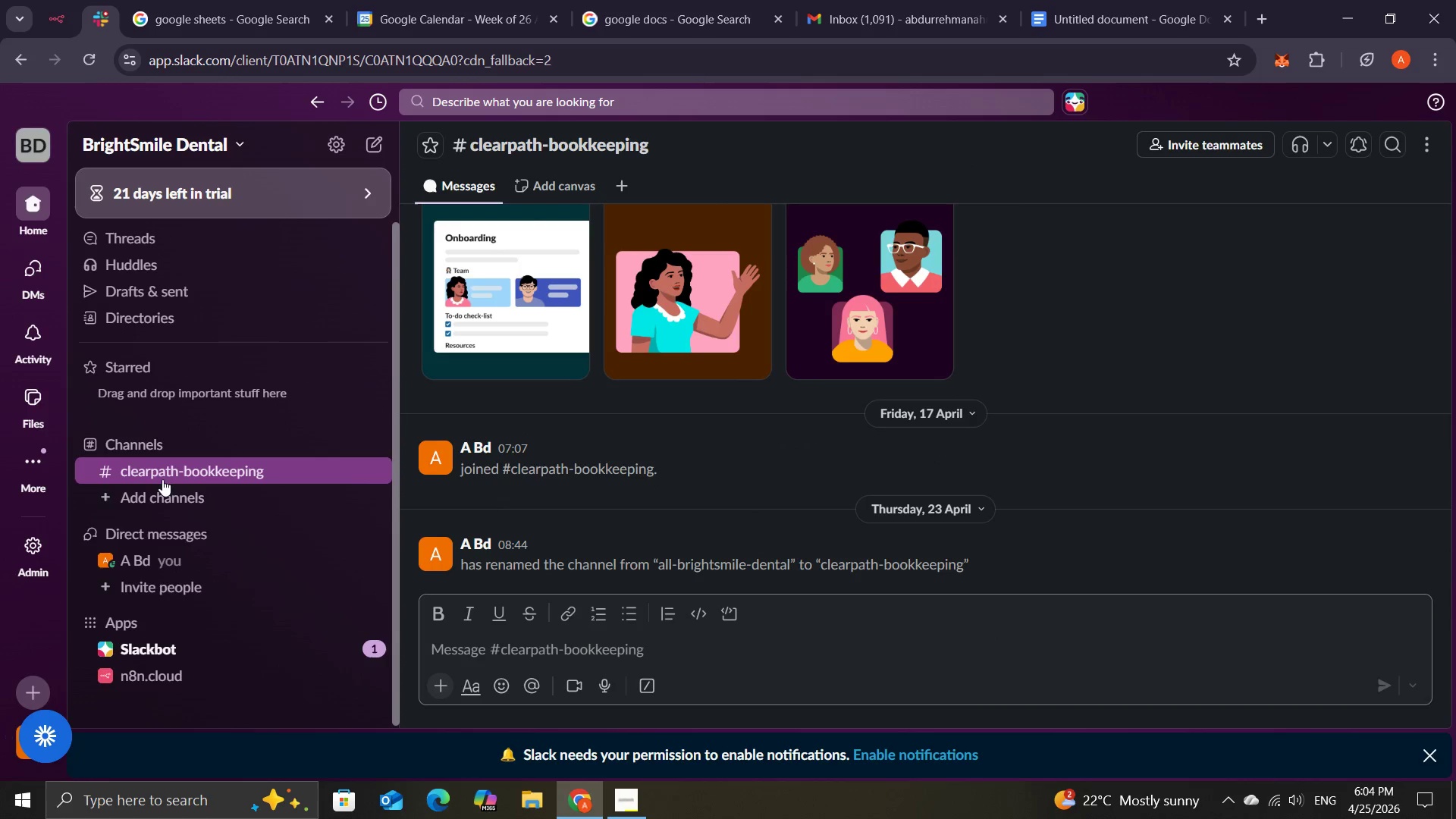 
left_click([133, 493])
 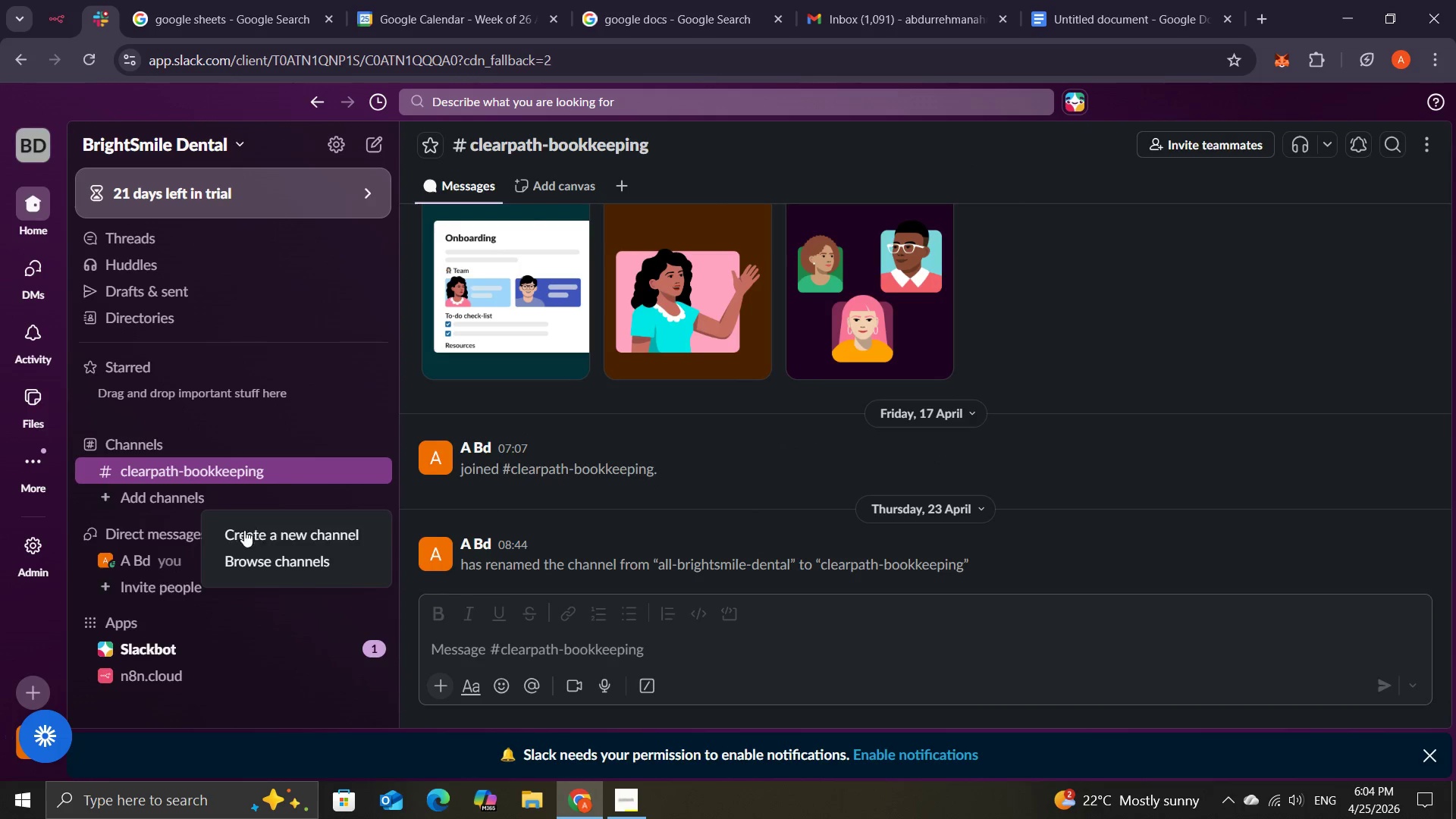 
wait(5.12)
 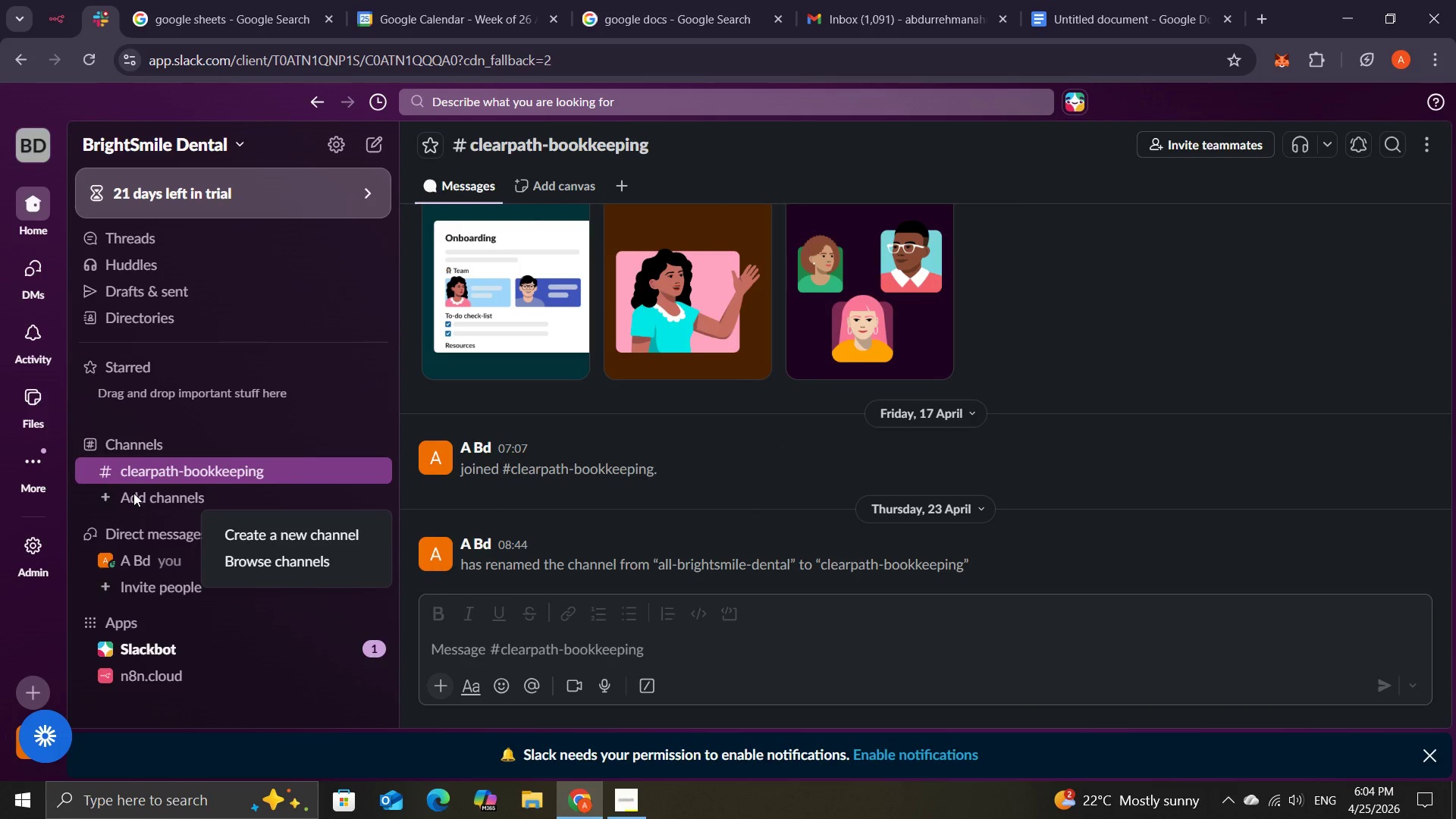 
left_click([242, 532])
 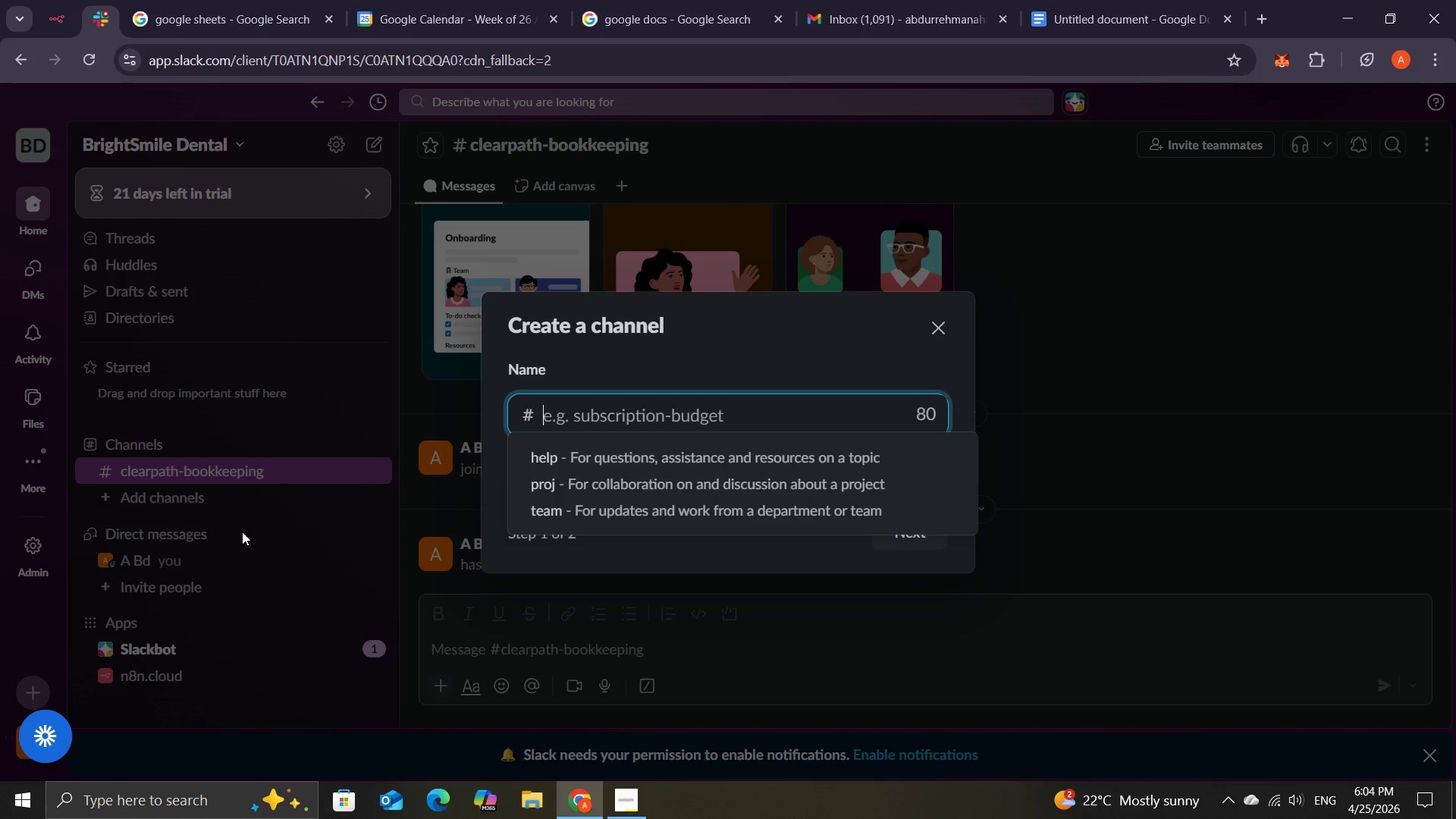 
wait(6.02)
 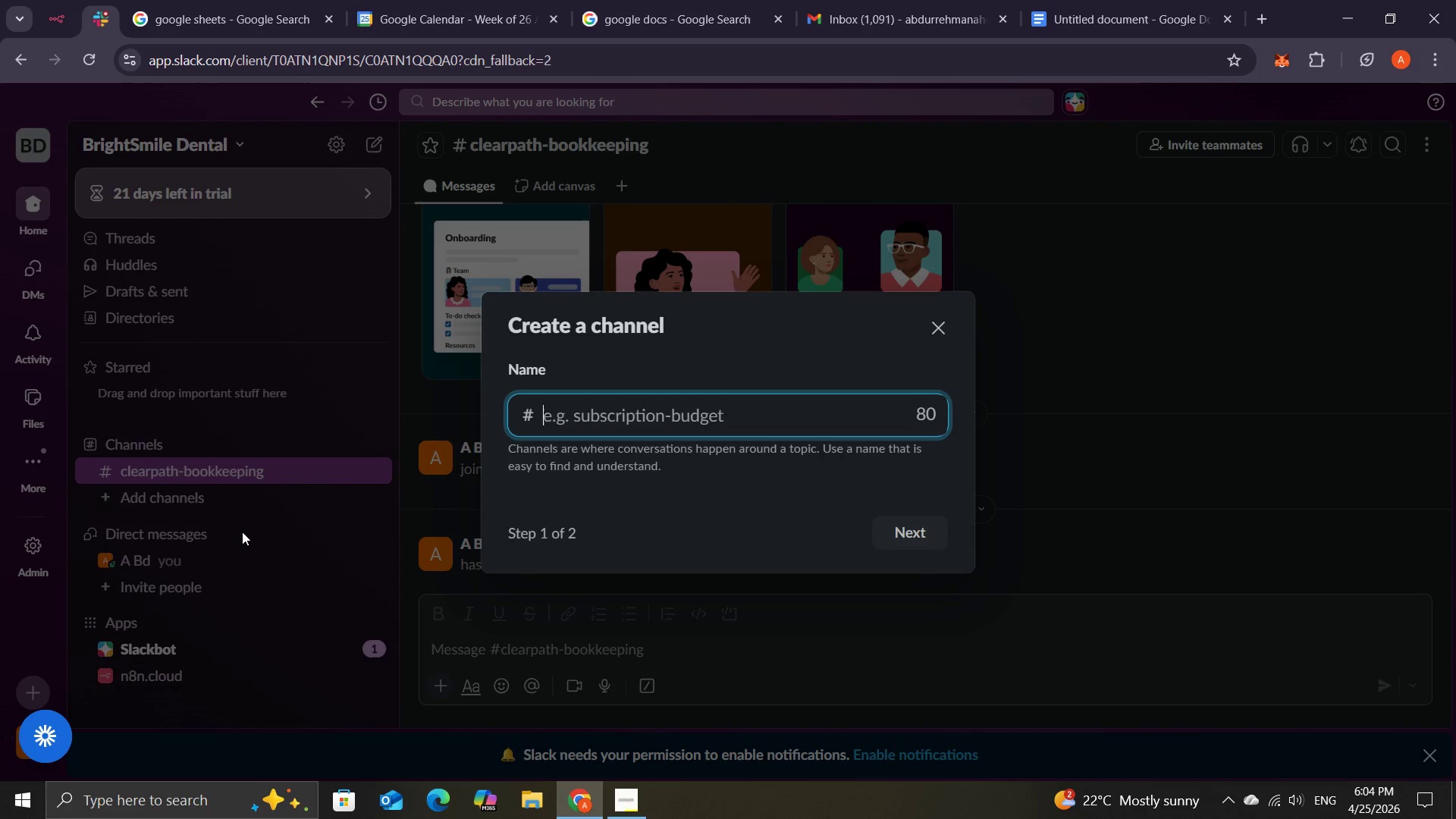 
type(salon )
 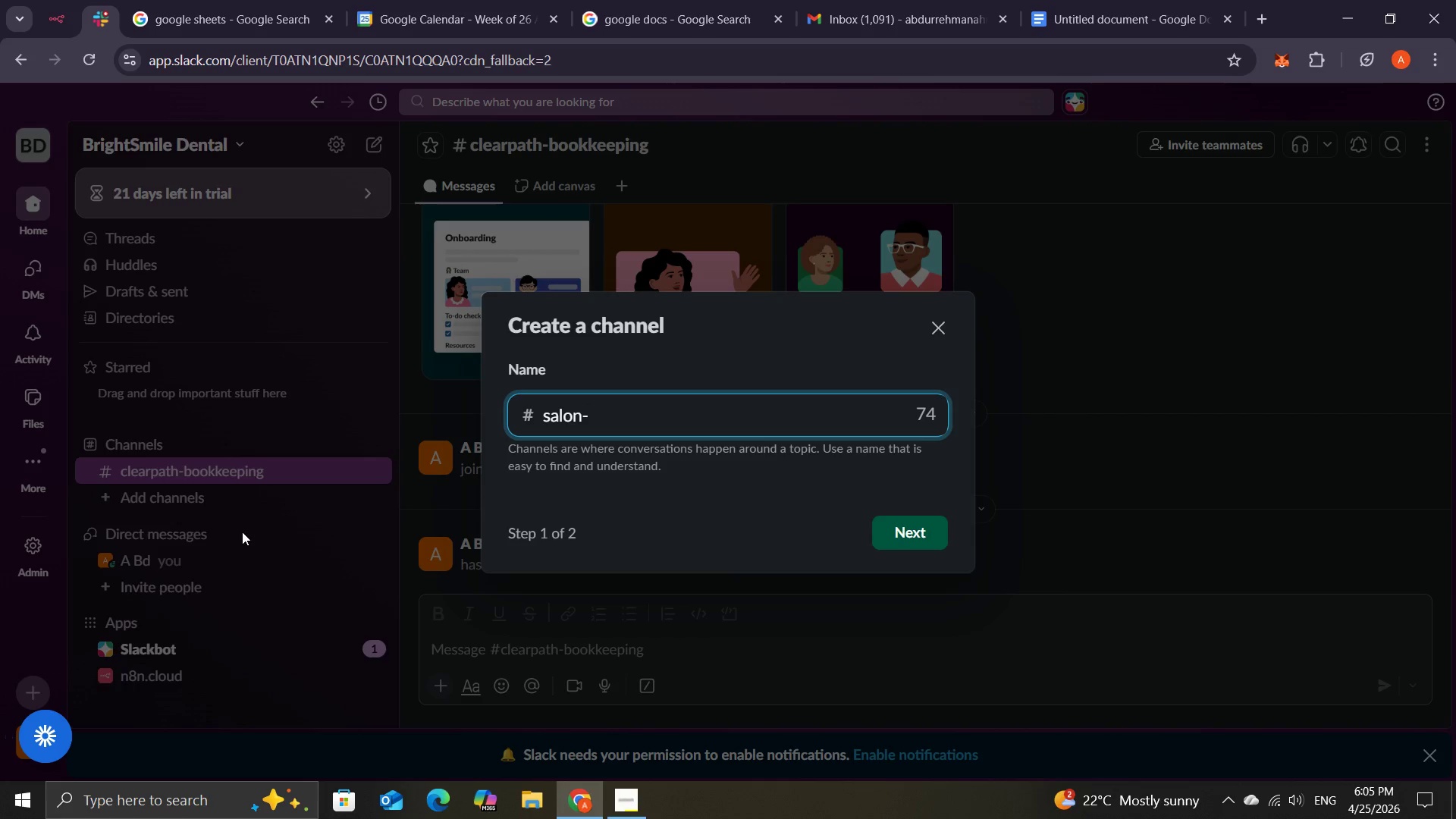 
wait(33.0)
 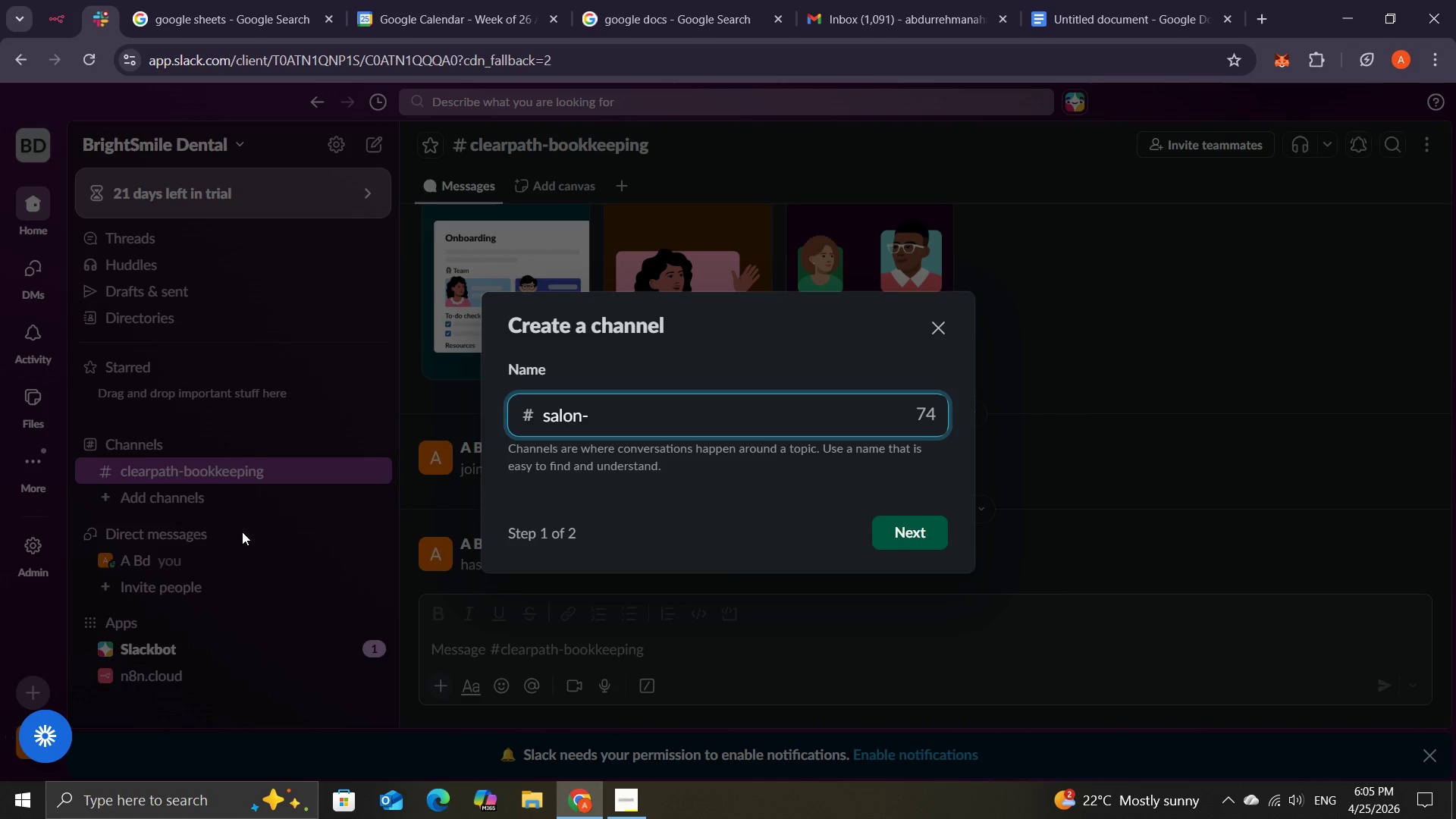 
left_click([623, 807])